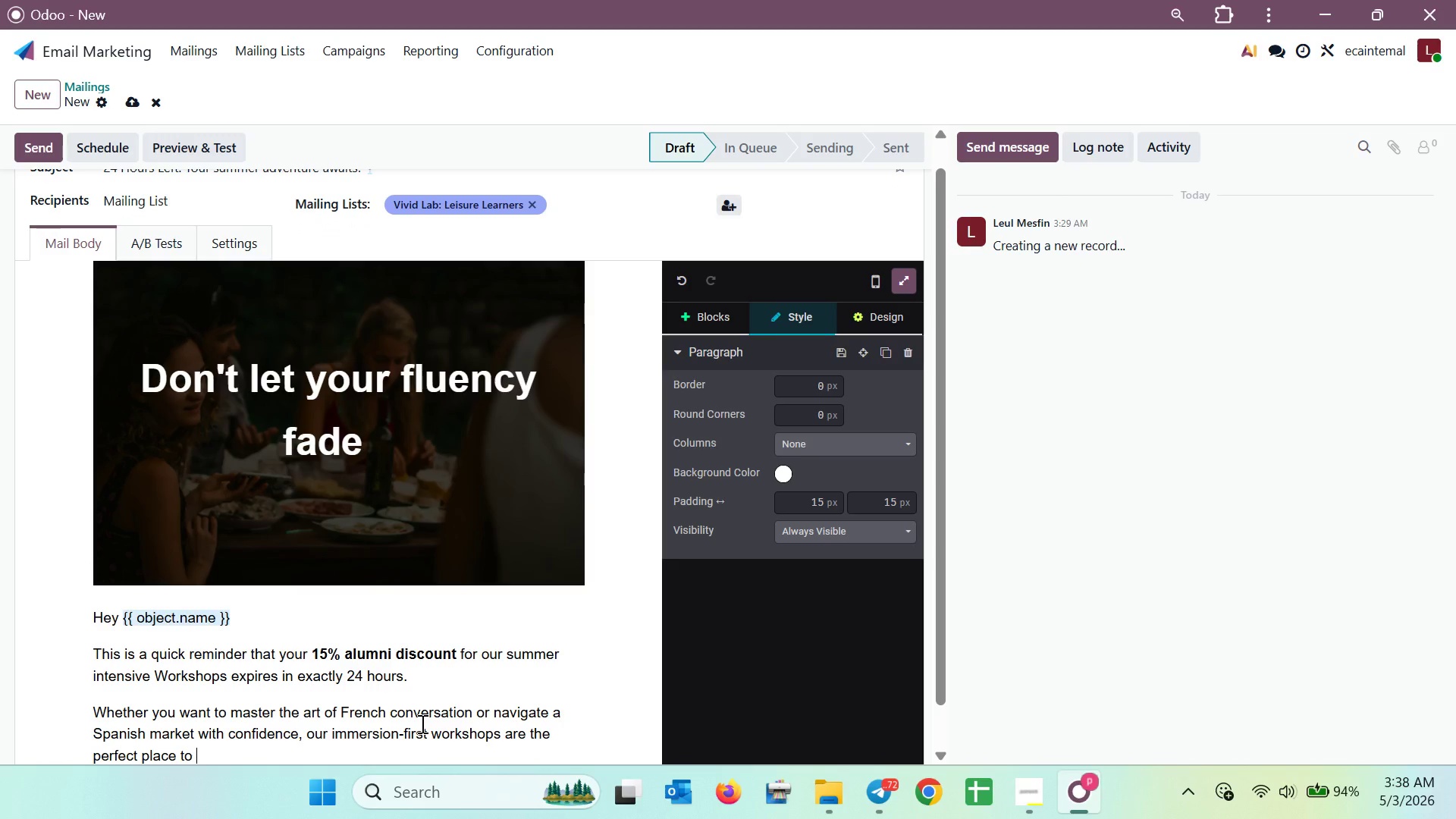 
type(restsr)
key(Backspace)
type(t)
key(Backspace)
type(art )
key(Backspace)
key(Backspace)
key(Backspace)
key(Backspace)
key(Backspace)
key(Backspace)
type(tart your jorney )
key(Backspace)
key(Backspace)
key(Backspace)
key(Backspace)
key(Backspace)
type(urney )
key(Backspace)
type(. Space is limeted )
key(Backspace)
key(Backspace)
key(Backspace)
type(d)
key(Backspace)
type(d )
key(Backspace)
key(Backspace)
key(Backspace)
key(Backspace)
key(Backspace)
type(mited )
key(Backspace)
type(,a)
key(Backspace)
type( ad)
key(Backspace)
type(nd we want to see you there )
key(Backspace)
type(!)